 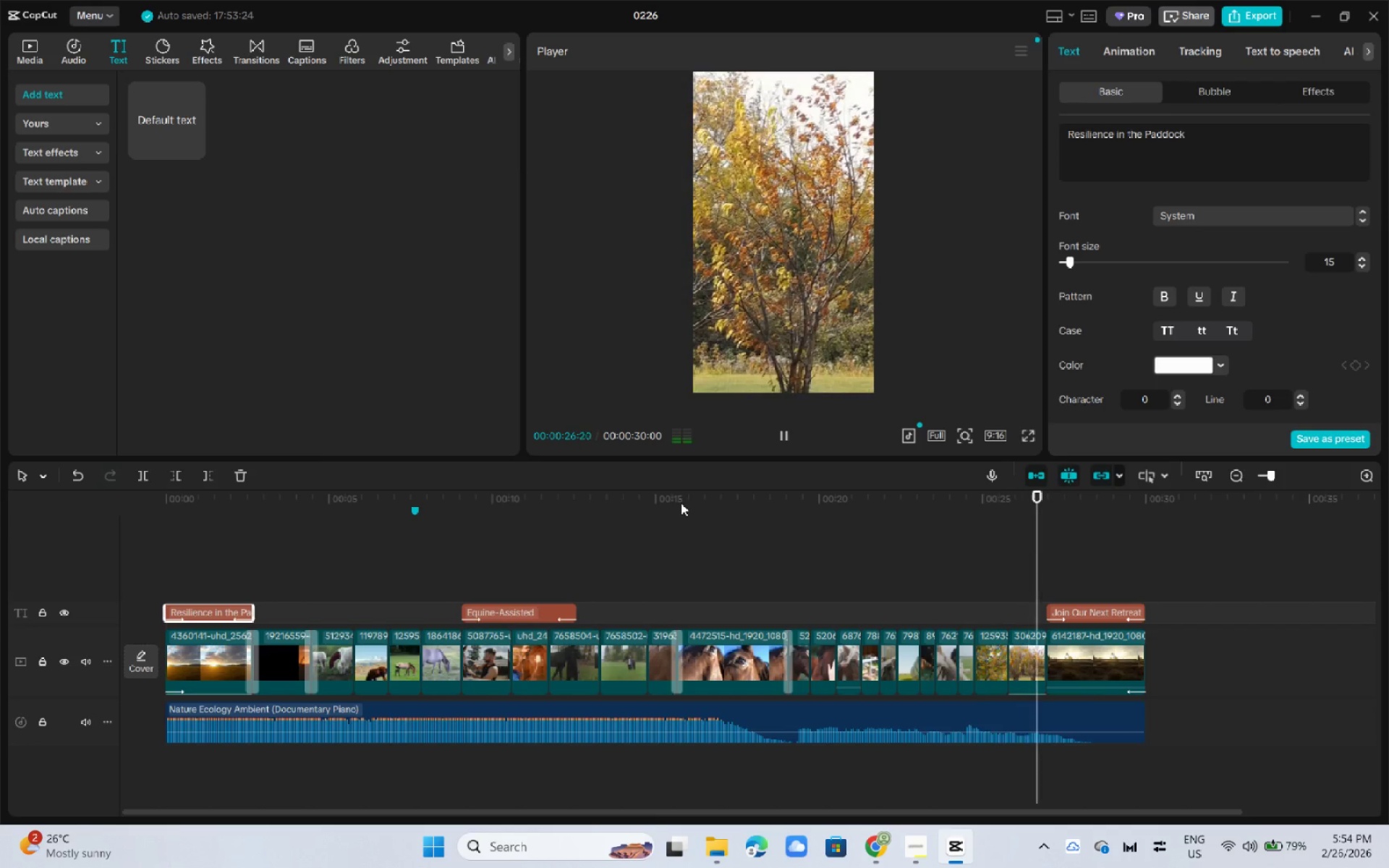 
left_click_drag(start_coordinate=[208, 508], to_coordinate=[119, 501])
 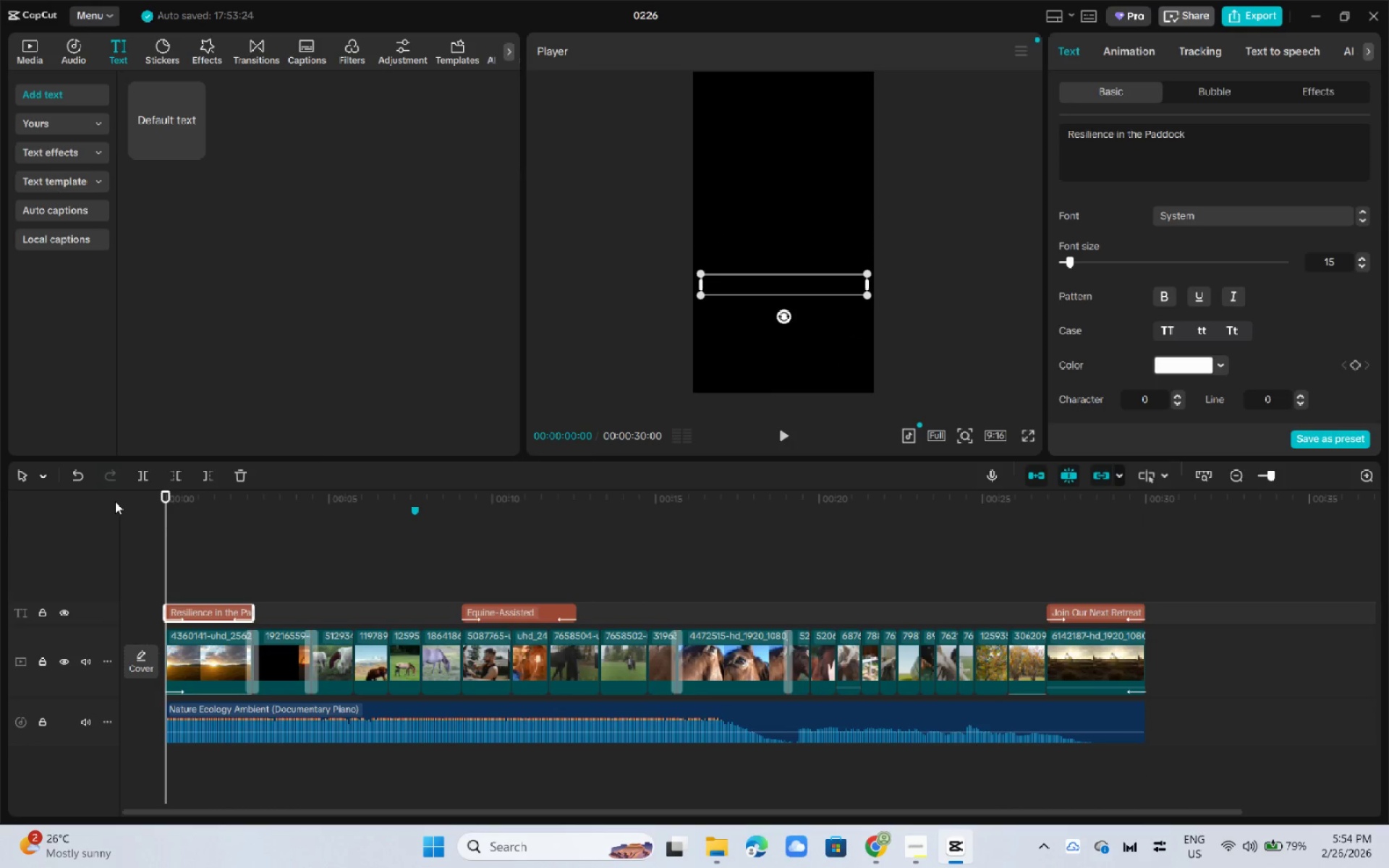 
key(Space)
 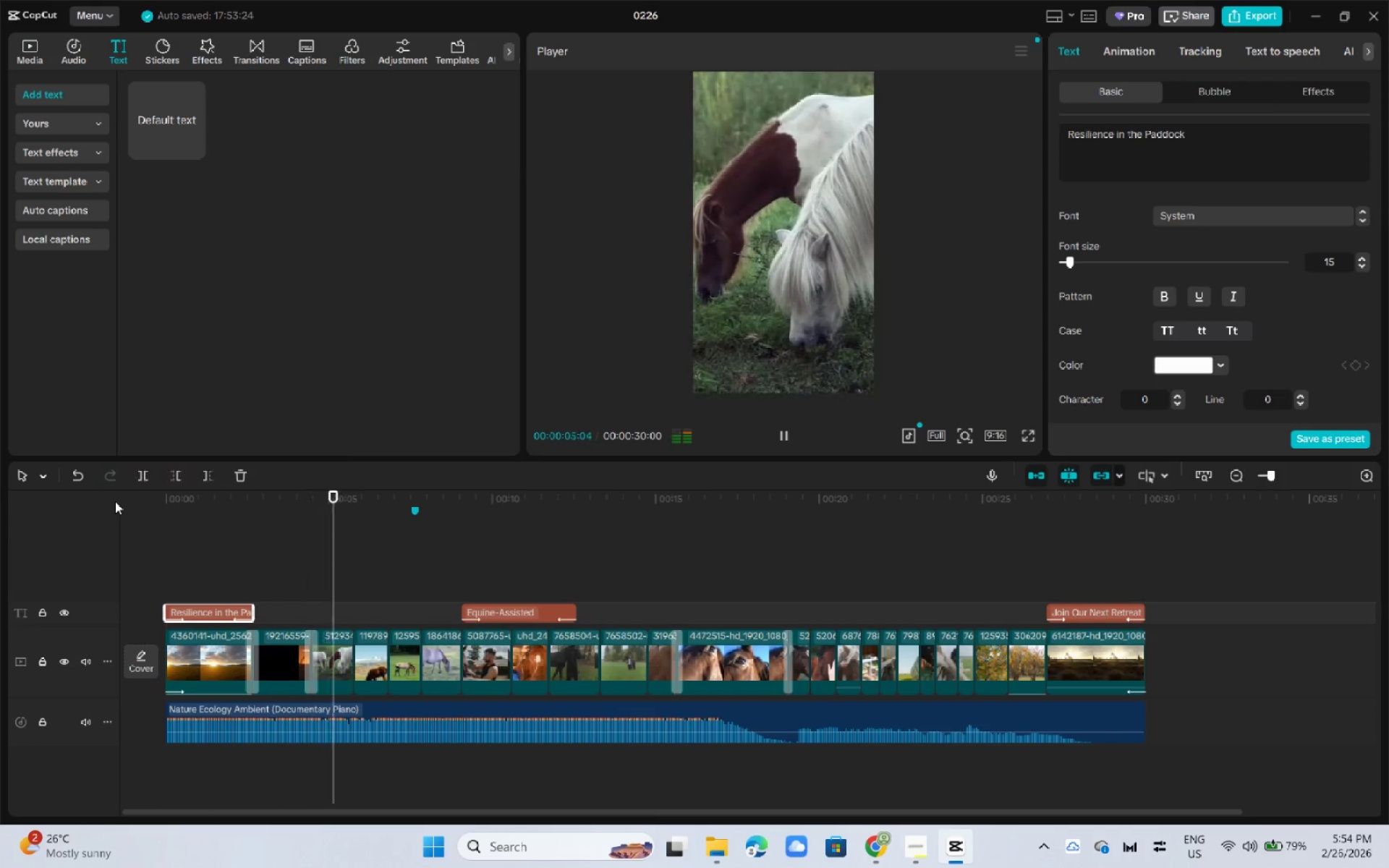 
wait(6.72)
 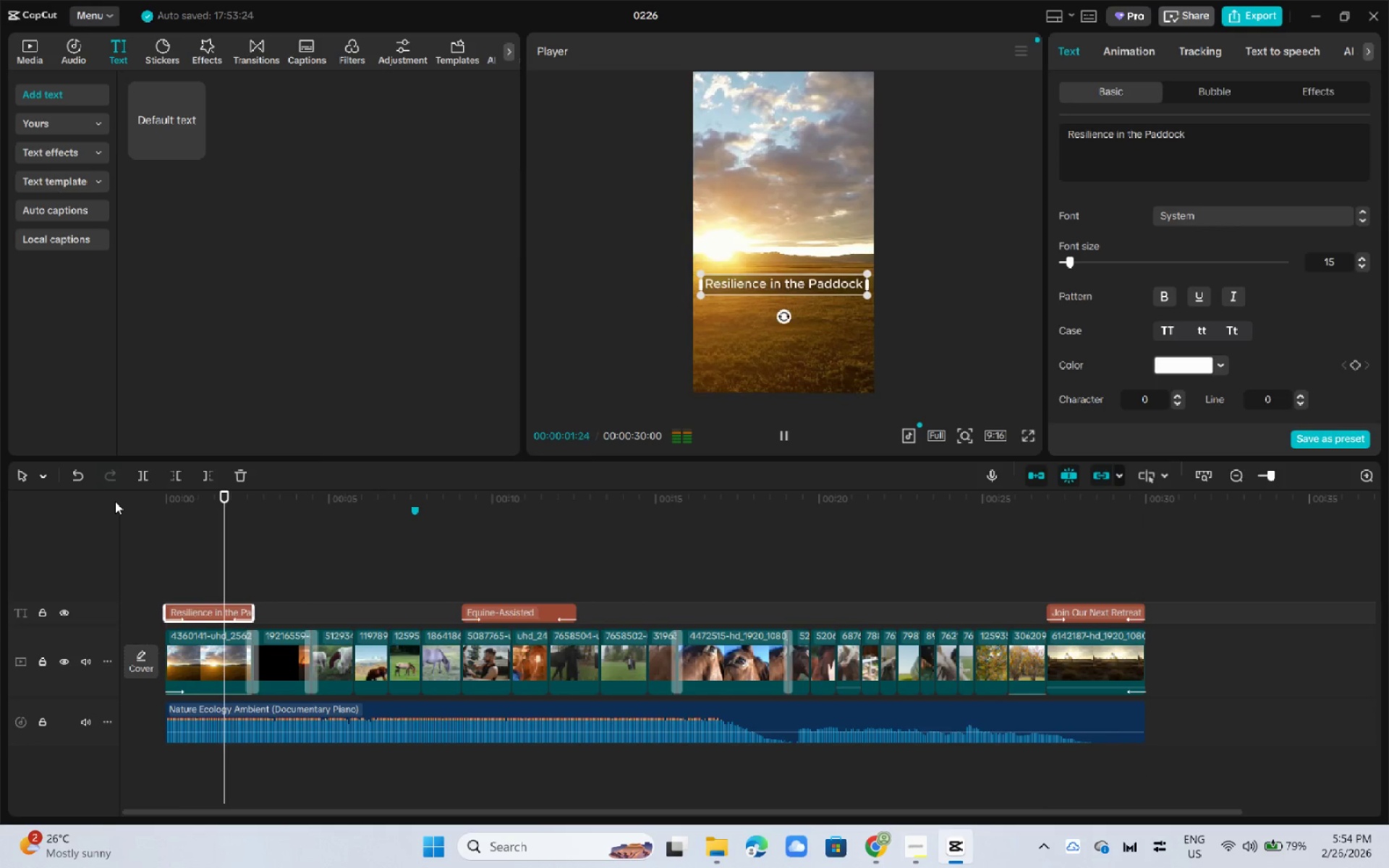 
left_click([925, 843])